 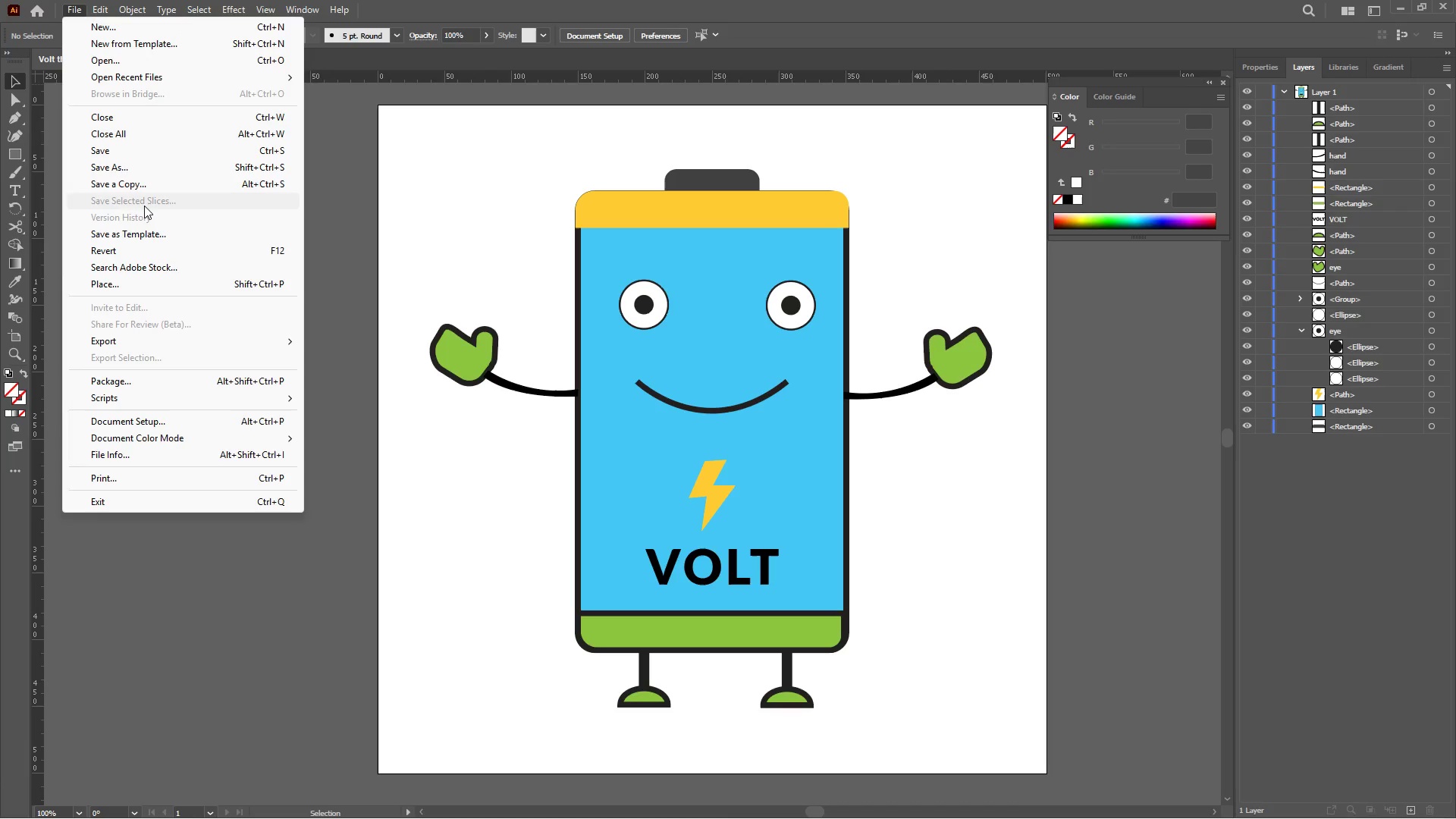 
left_click([196, 191])
 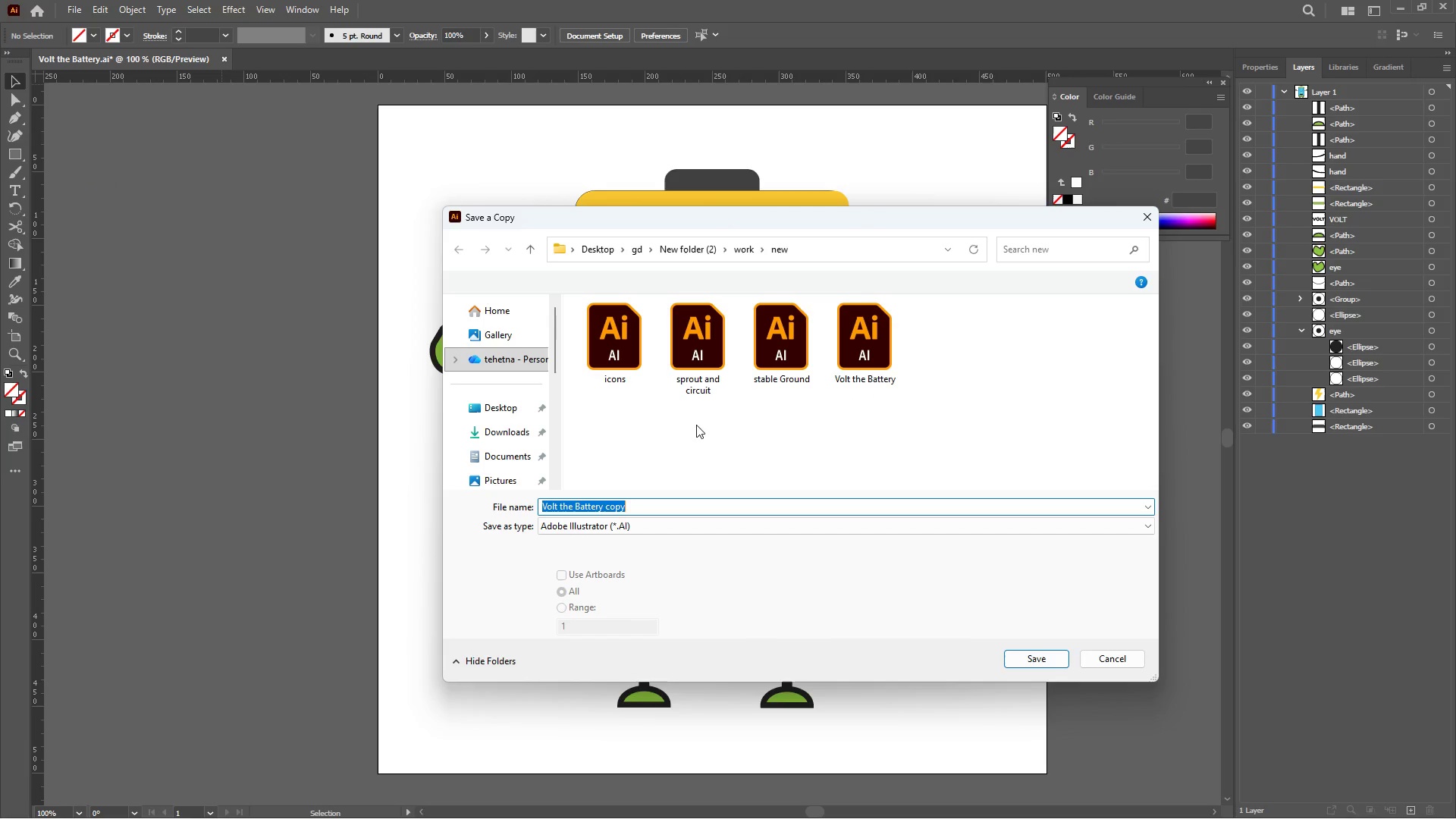 
left_click([704, 523])
 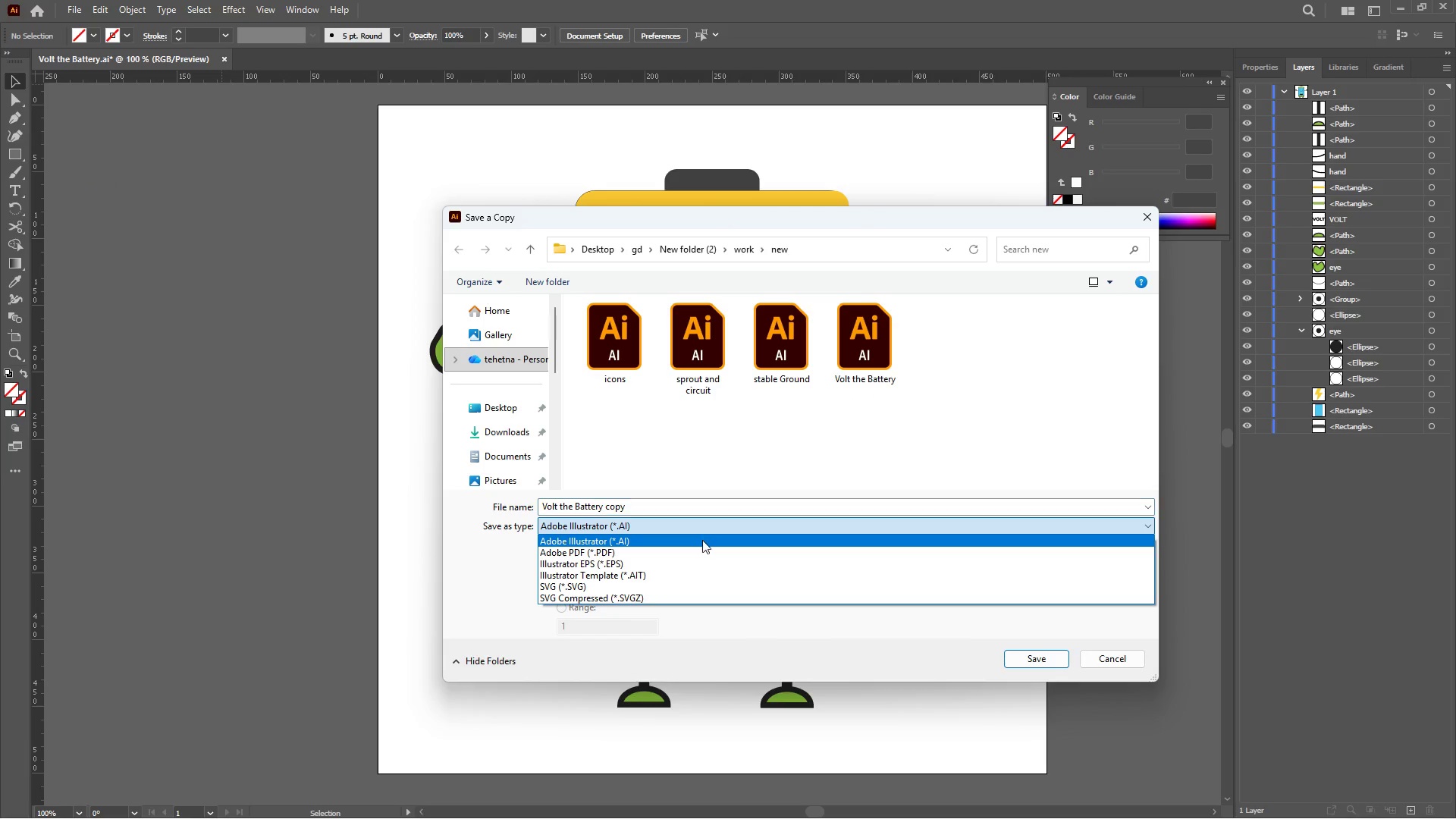 
mouse_move([719, 551])
 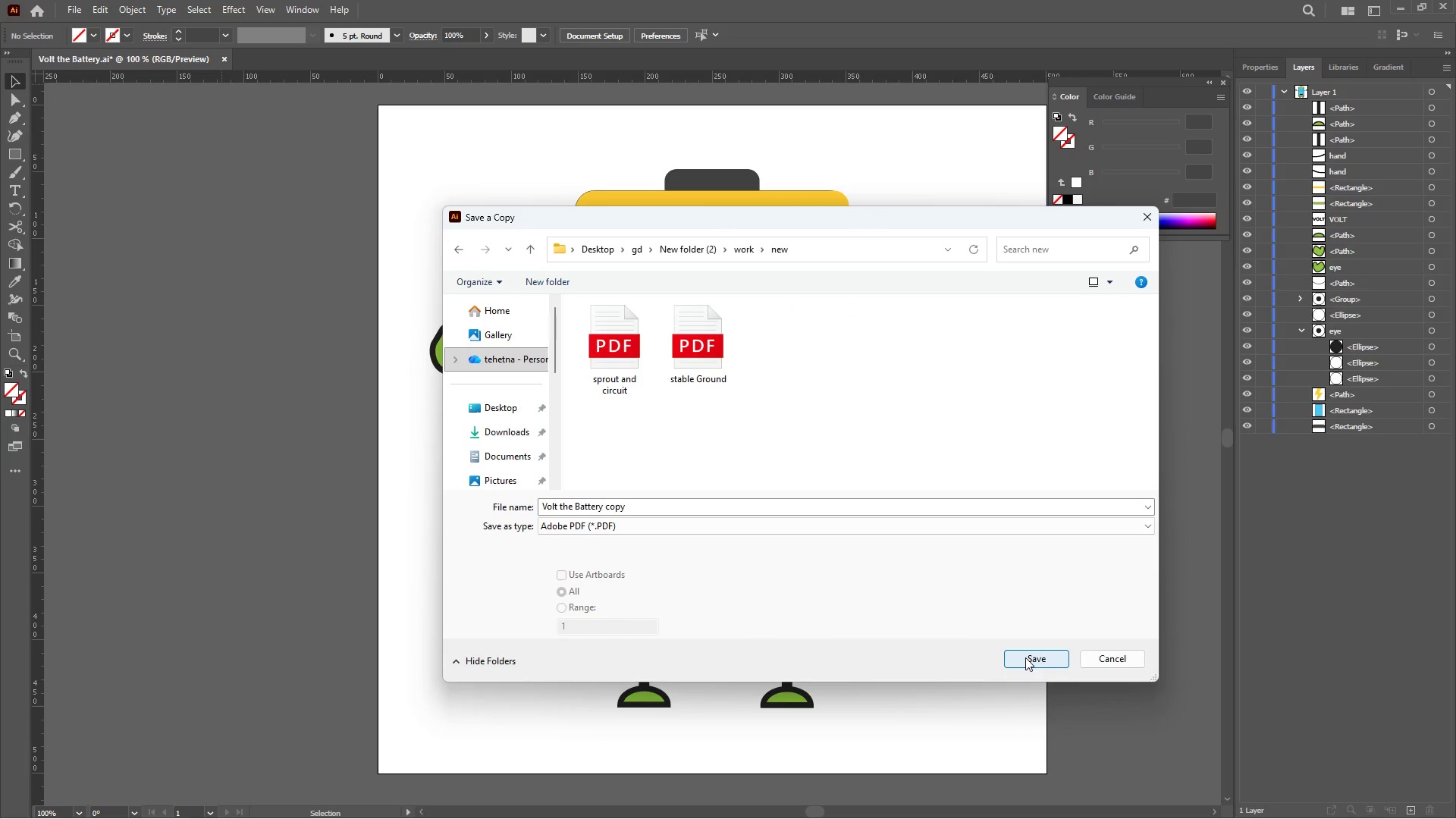 
left_click([1025, 657])
 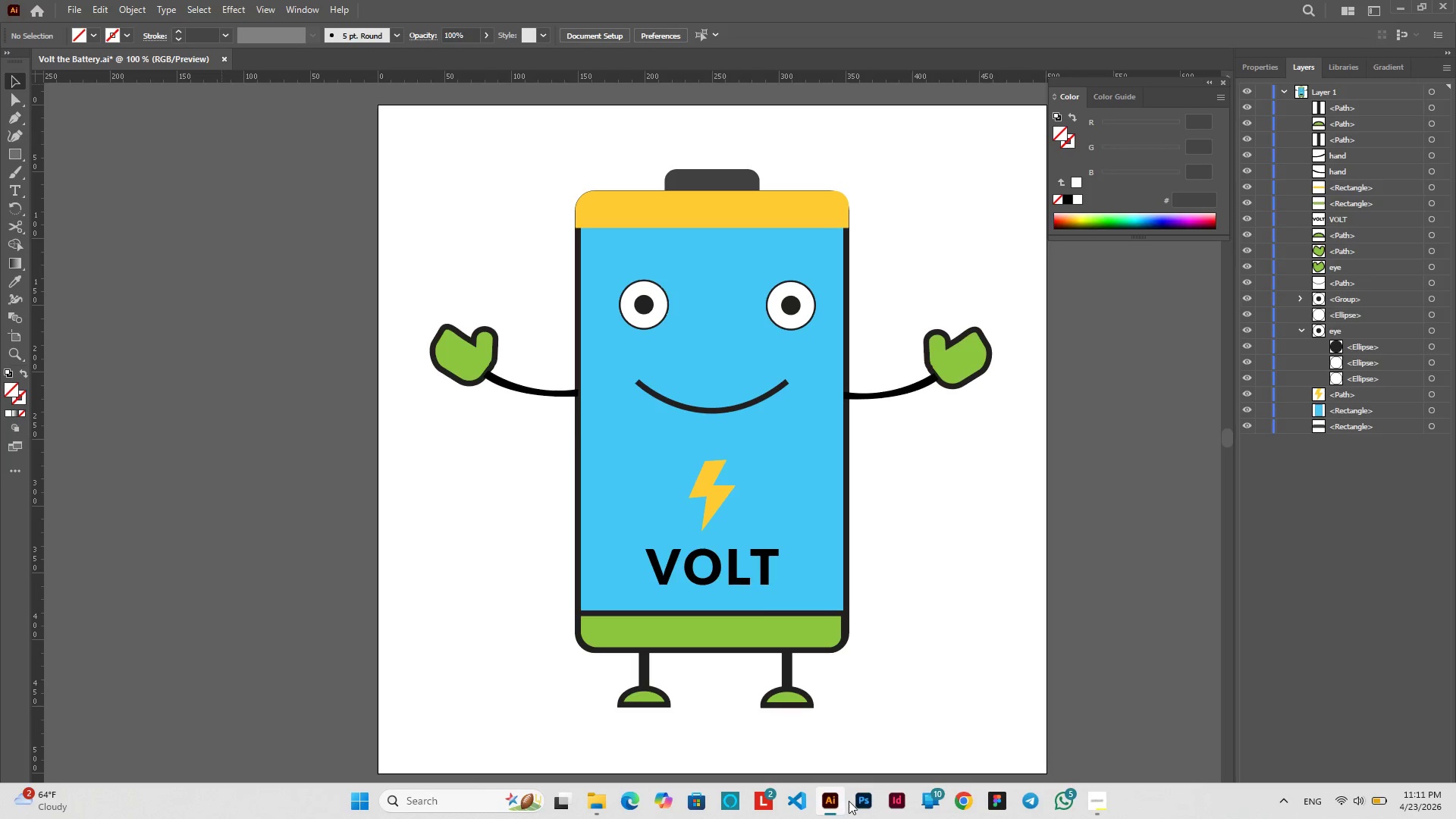 
wait(6.23)
 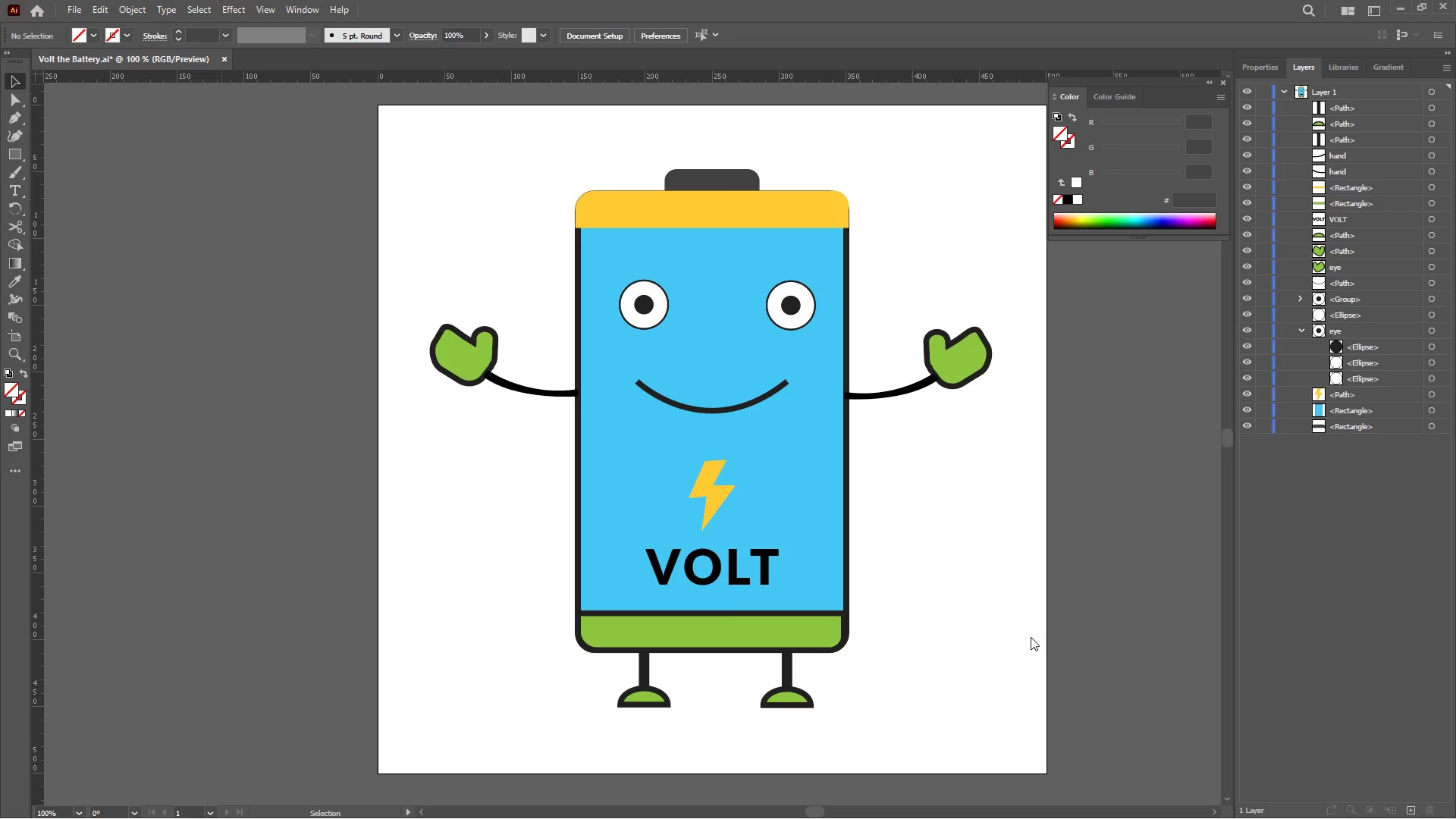 
left_click([1095, 805])